 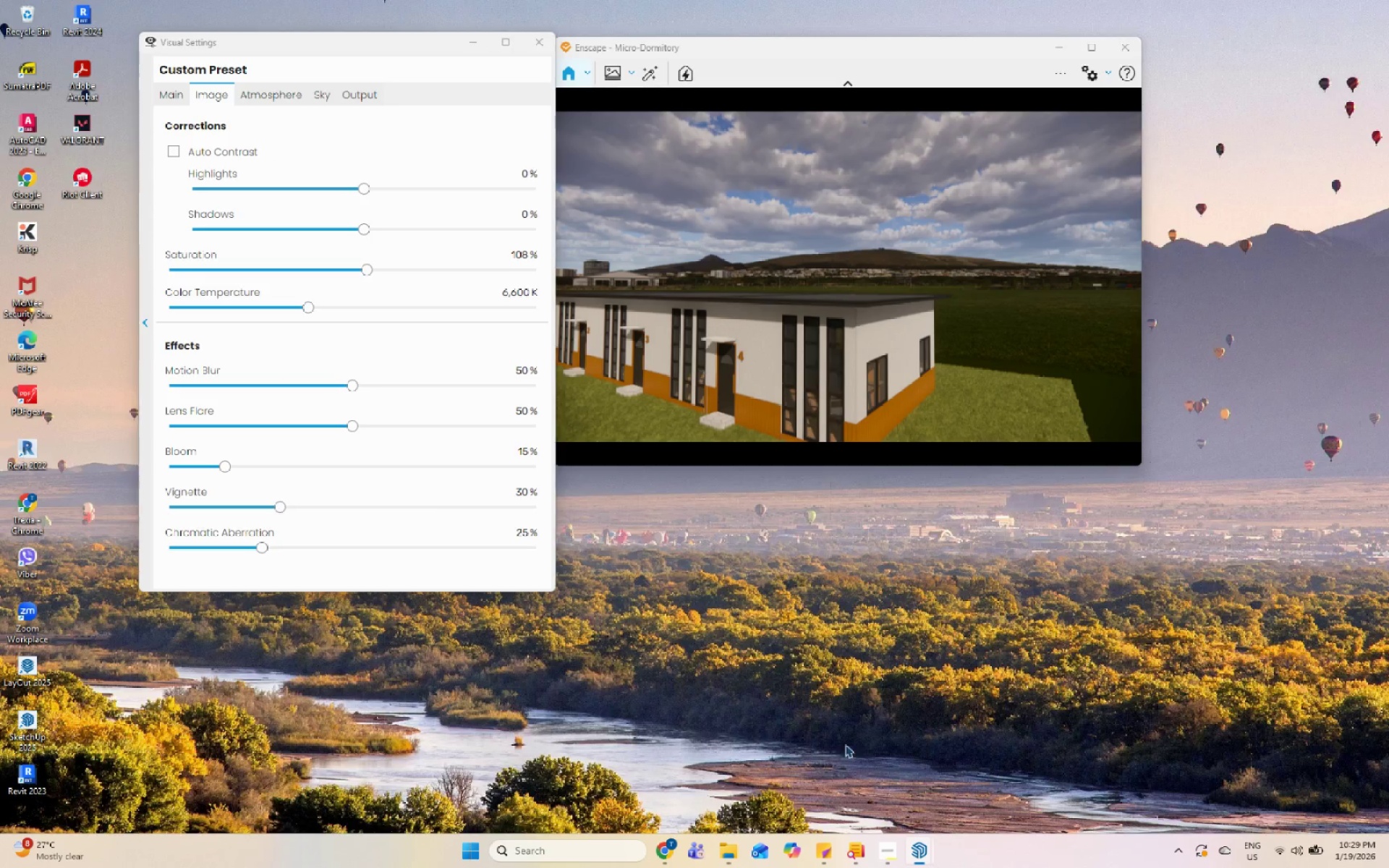 
double_click([849, 789])
 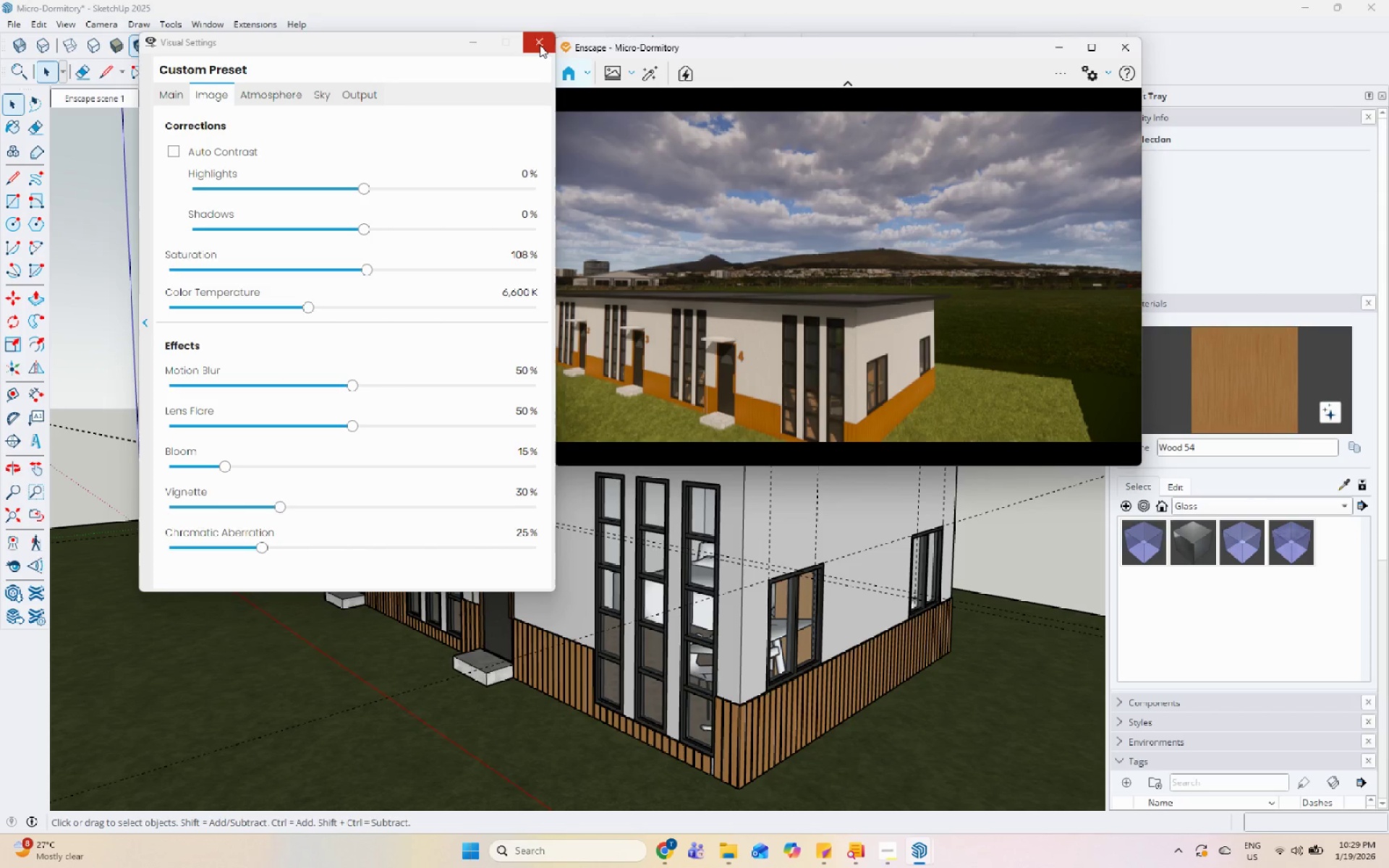 
left_click([540, 45])
 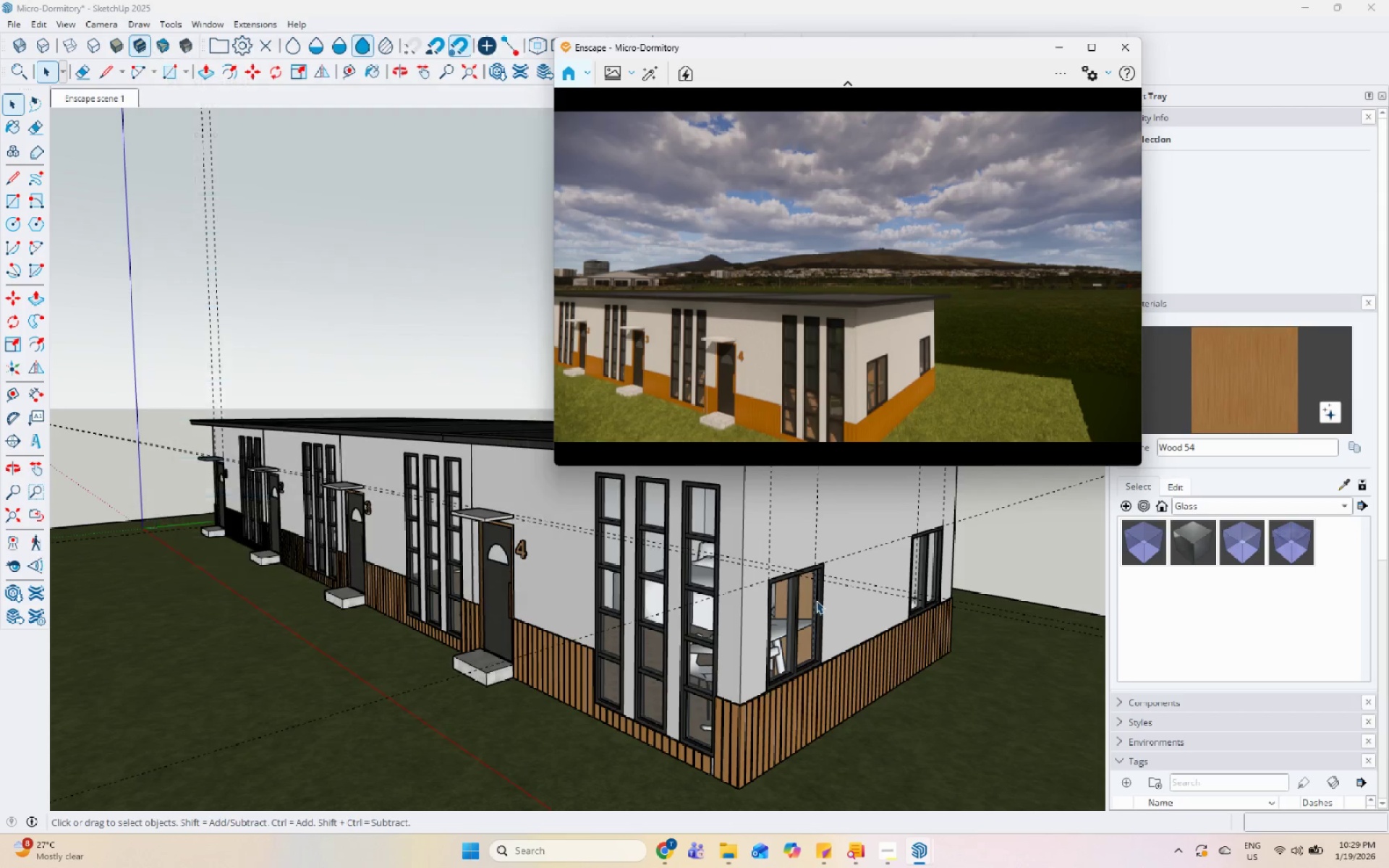 
scroll: coordinate [810, 613], scroll_direction: down, amount: 10.0
 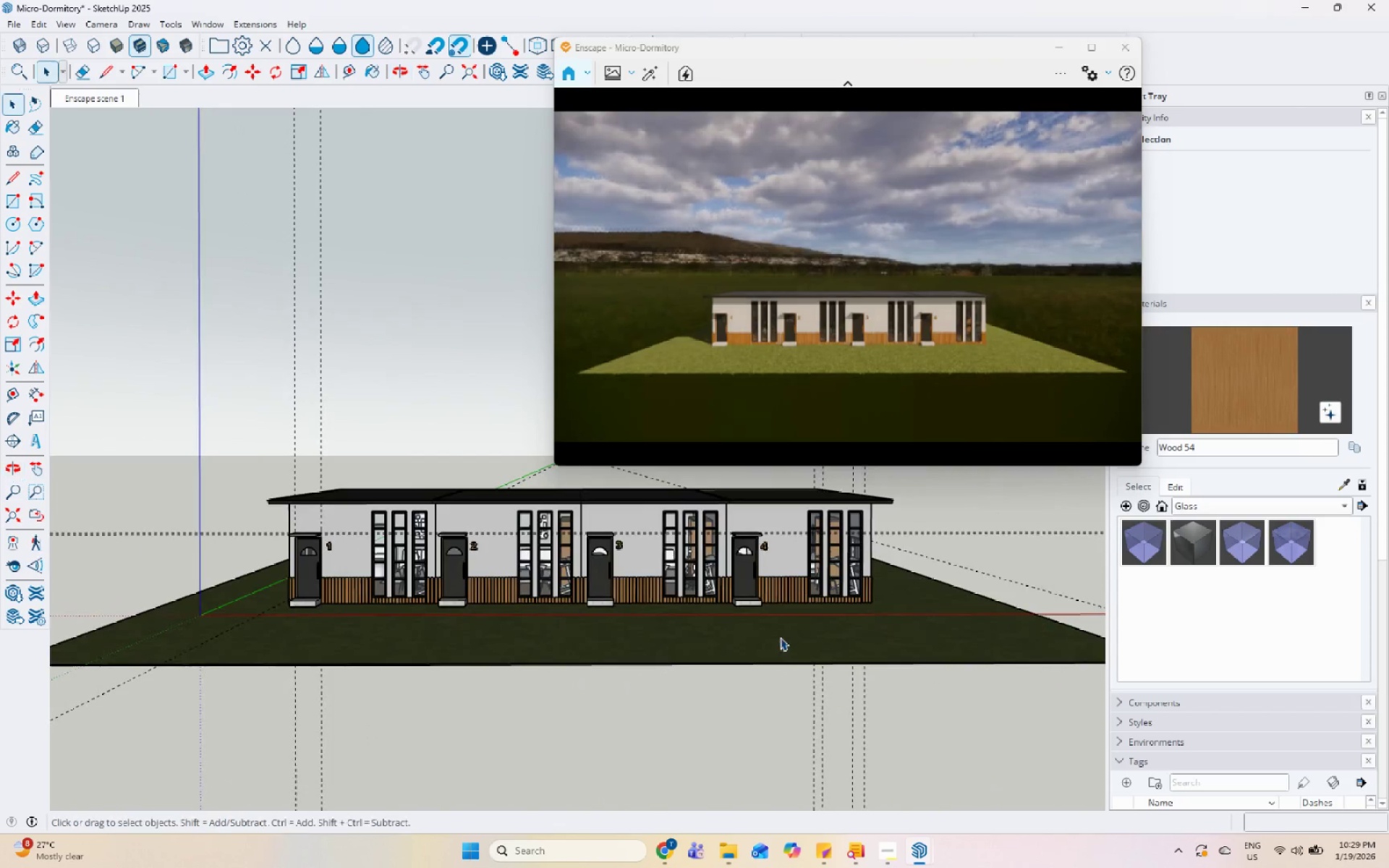 
scroll: coordinate [661, 539], scroll_direction: up, amount: 5.0
 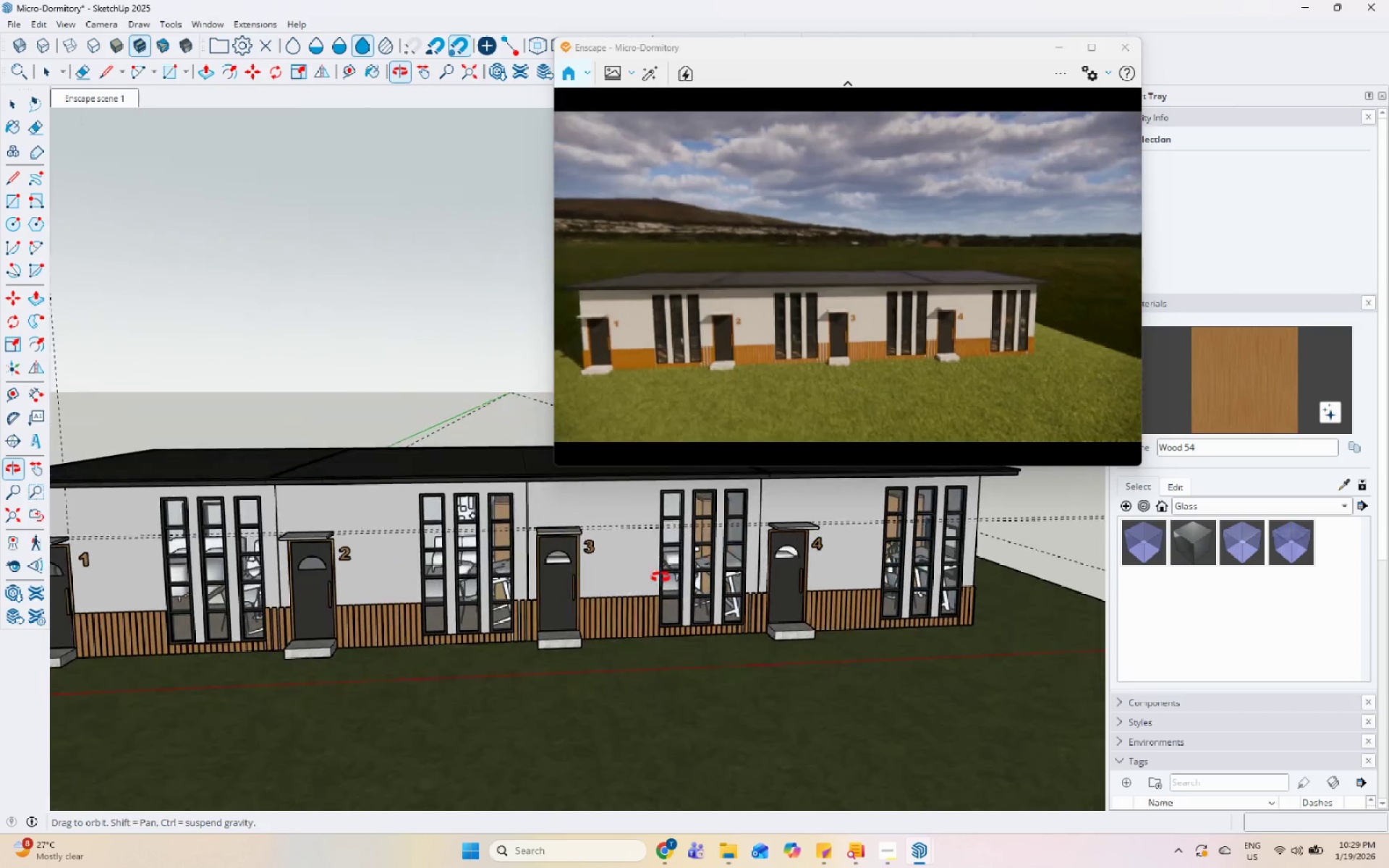 
scroll: coordinate [517, 542], scroll_direction: down, amount: 3.0
 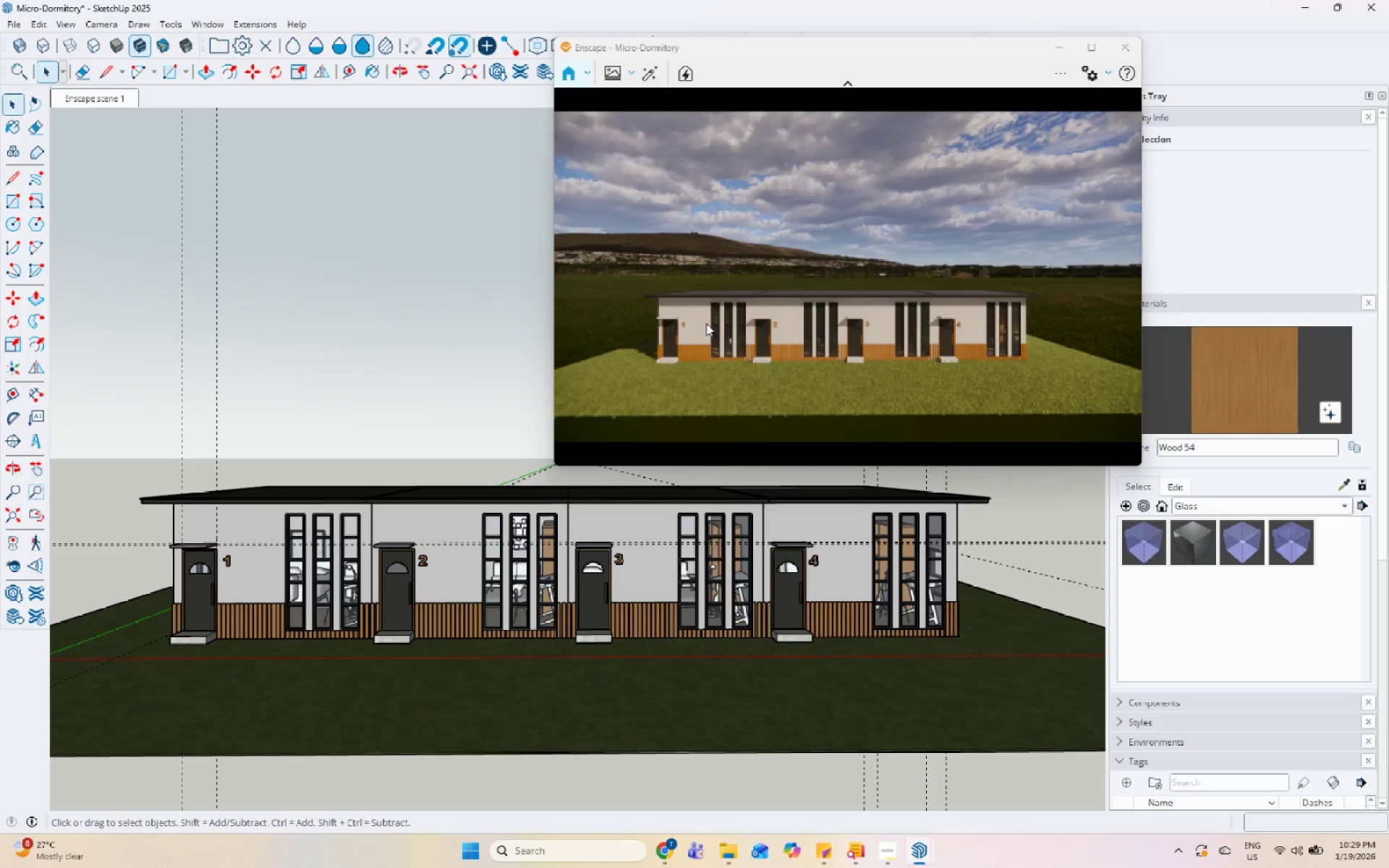 
wait(7.6)
 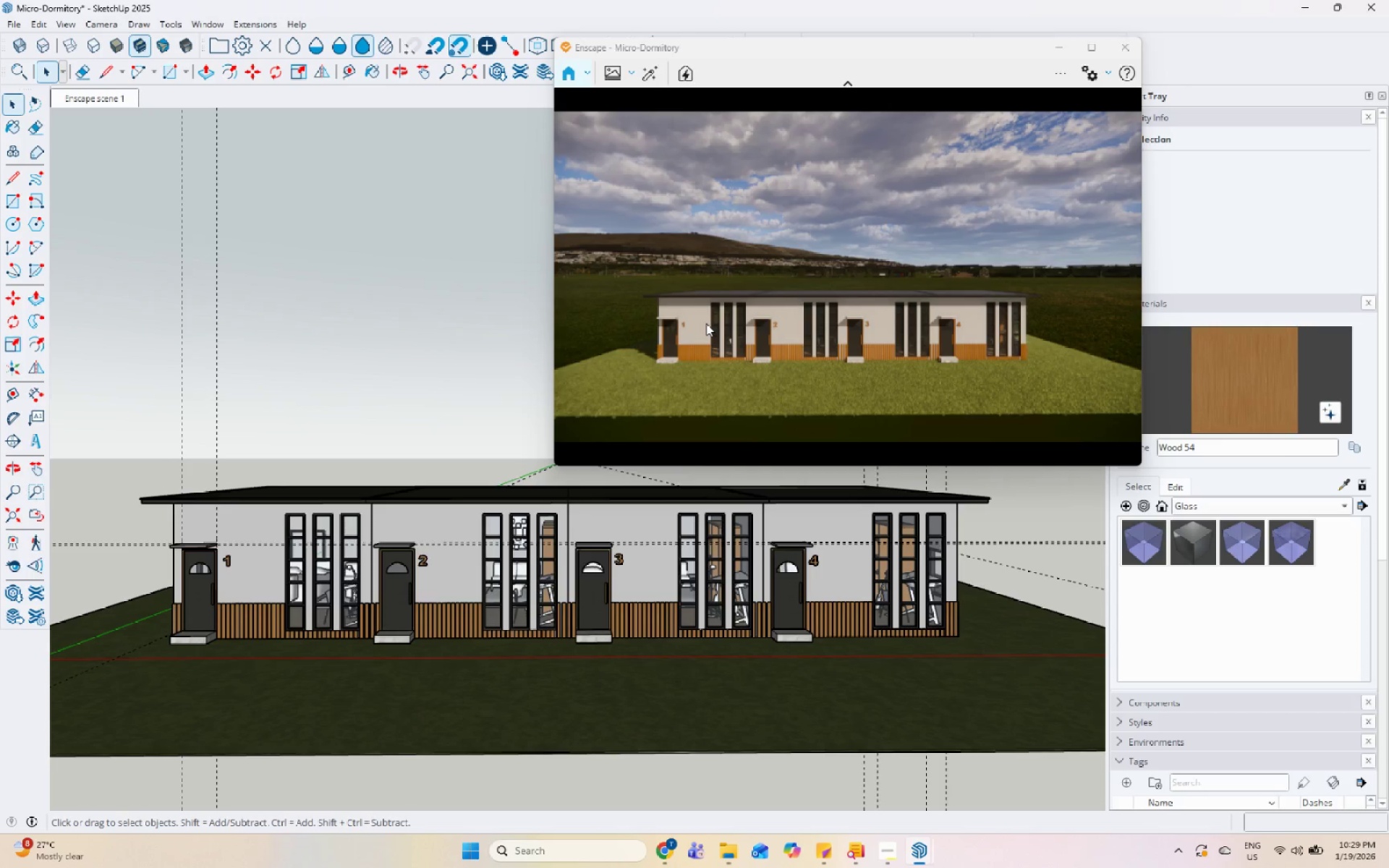 
scroll: coordinate [634, 587], scroll_direction: up, amount: 1.0
 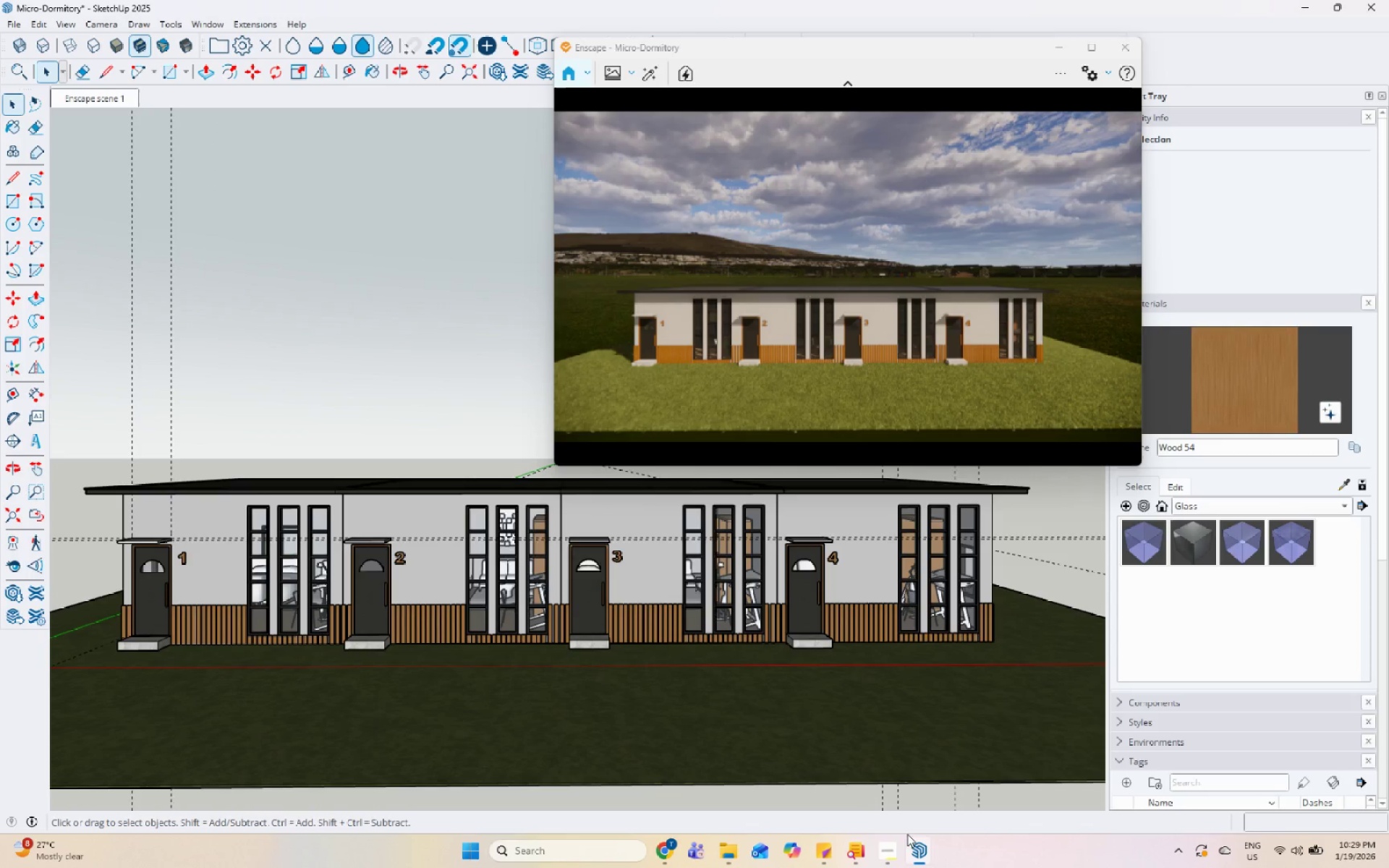 
left_click([899, 856])